 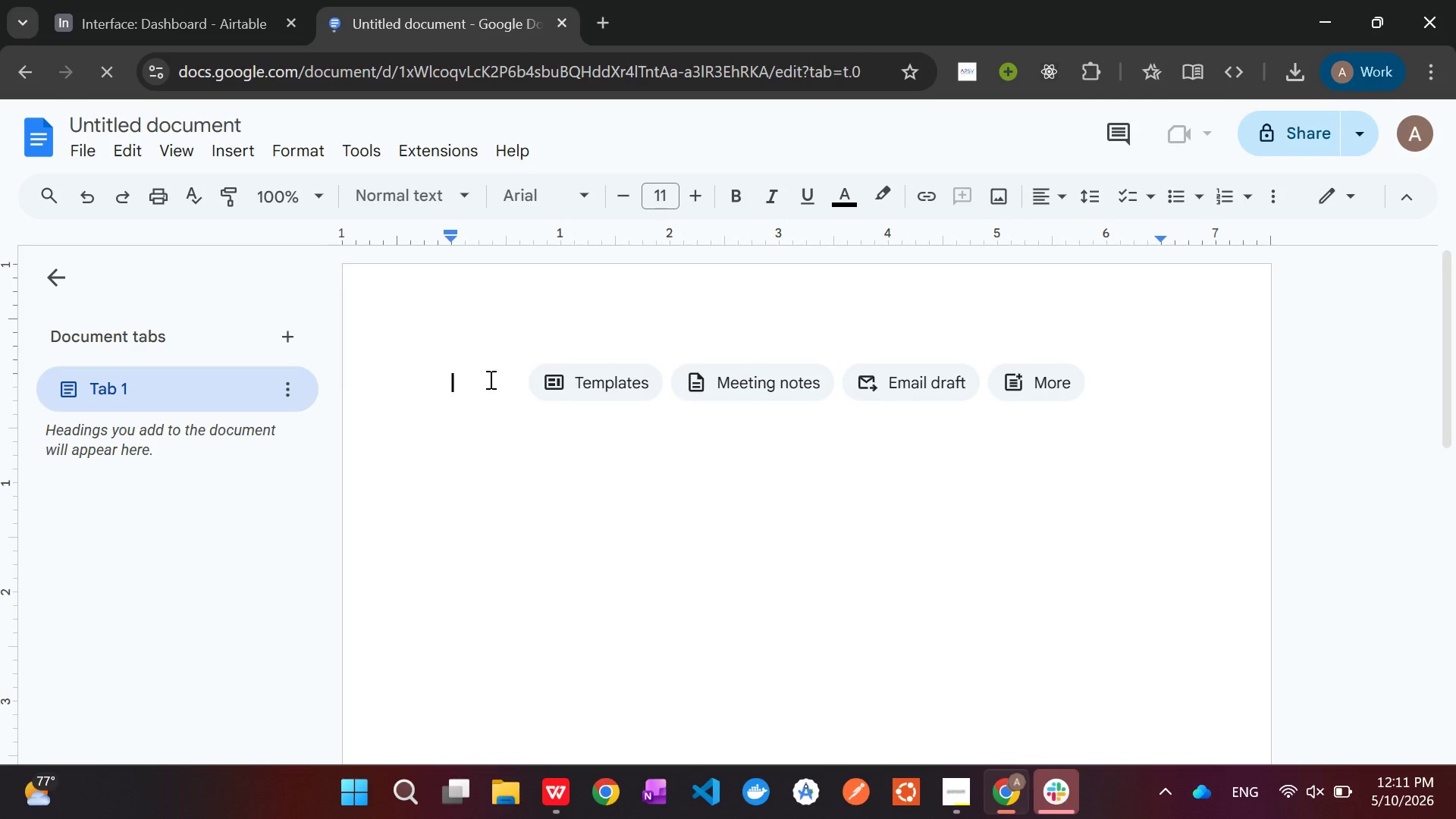 
key(Control+V)
 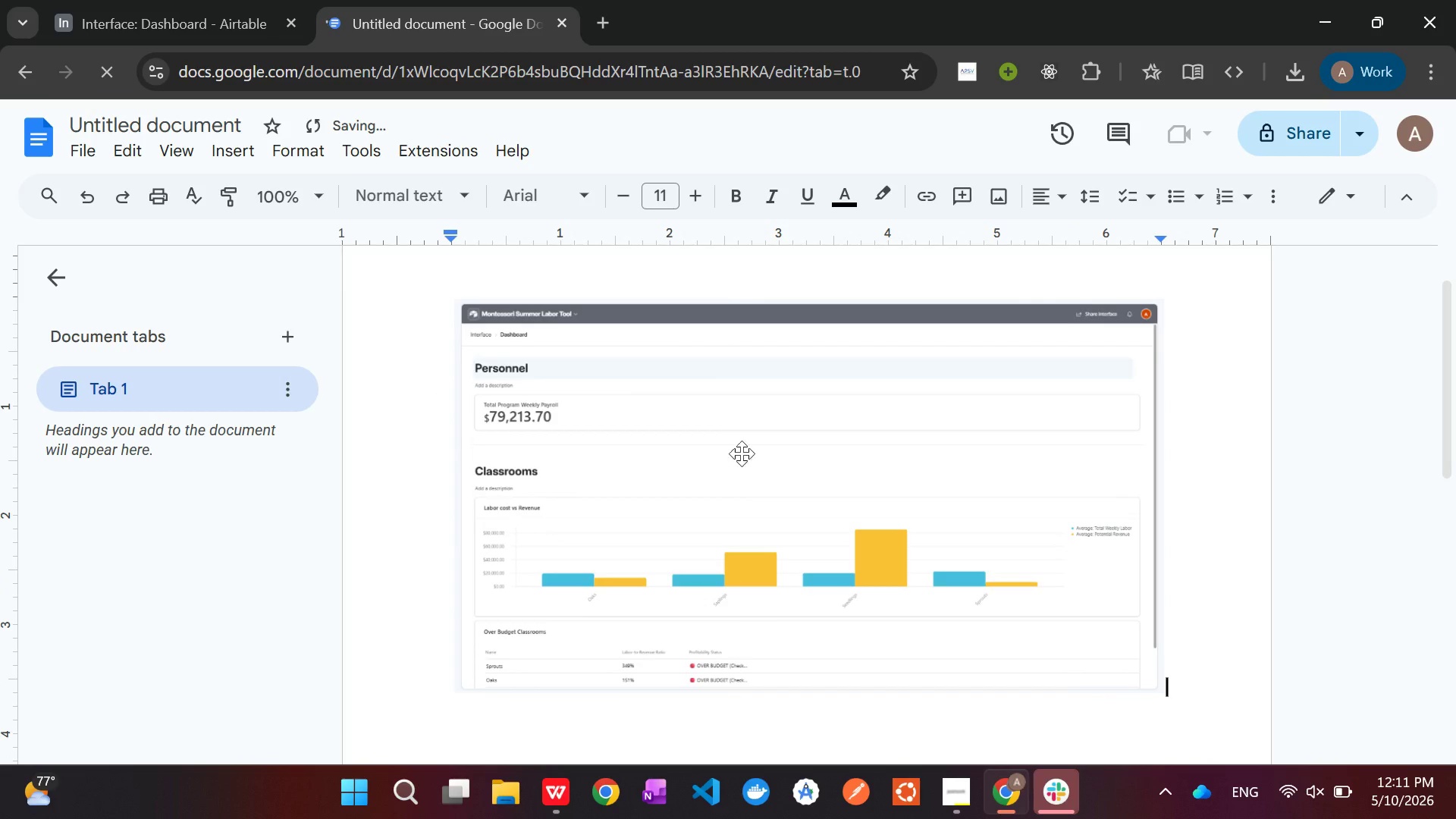 
left_click([764, 466])
 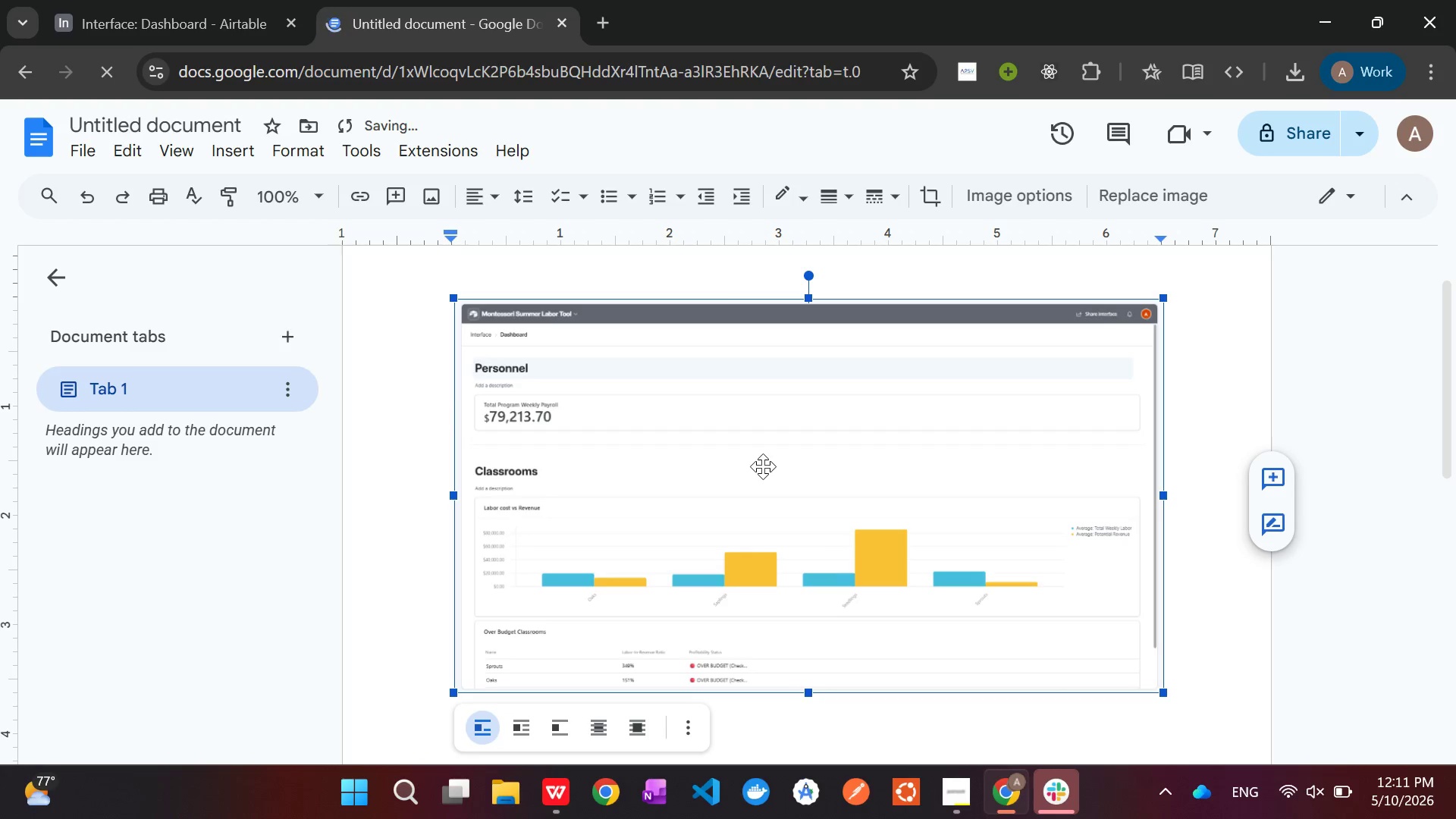 
scroll: coordinate [763, 466], scroll_direction: down, amount: 1.0
 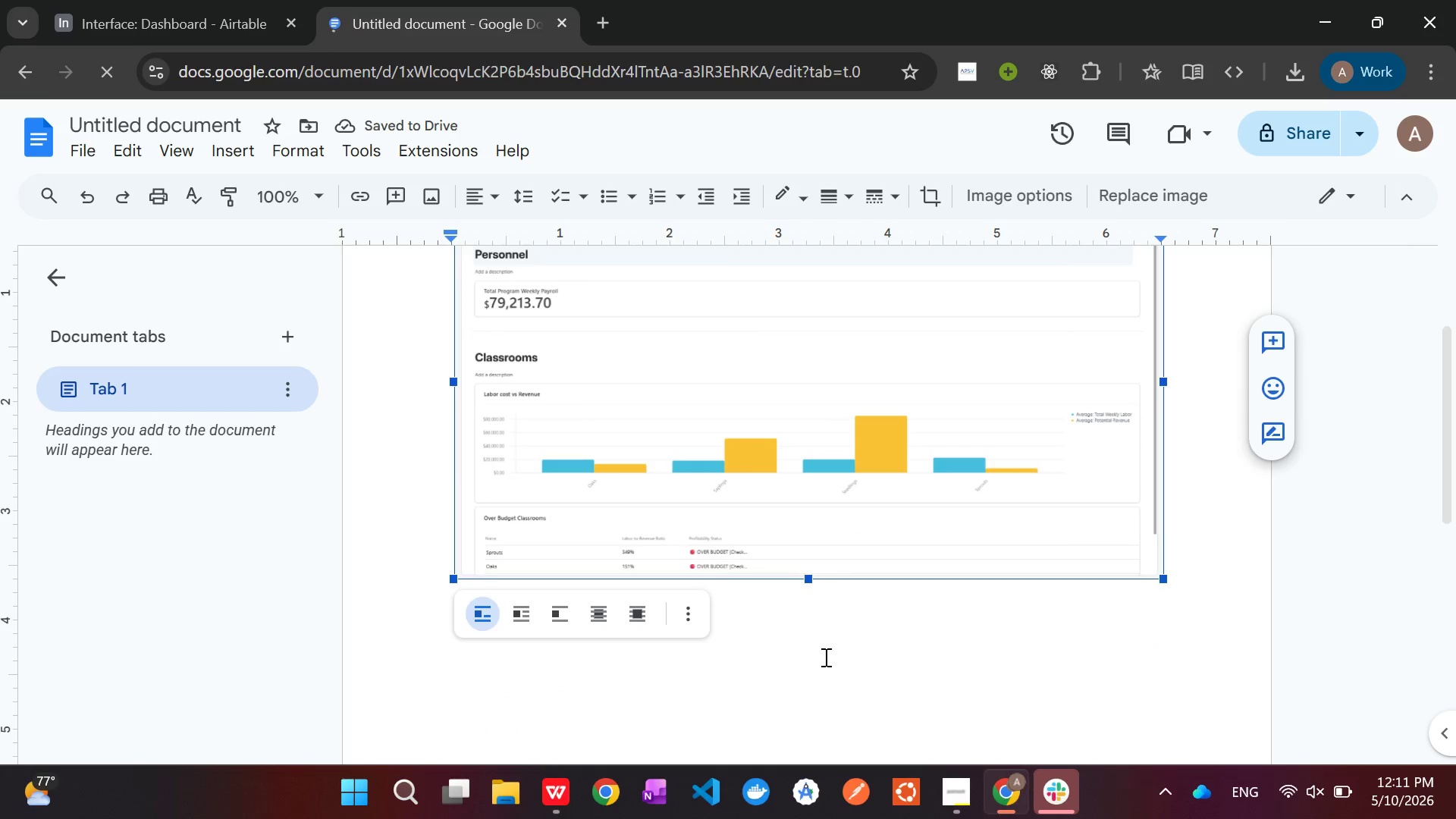 
left_click([824, 657])
 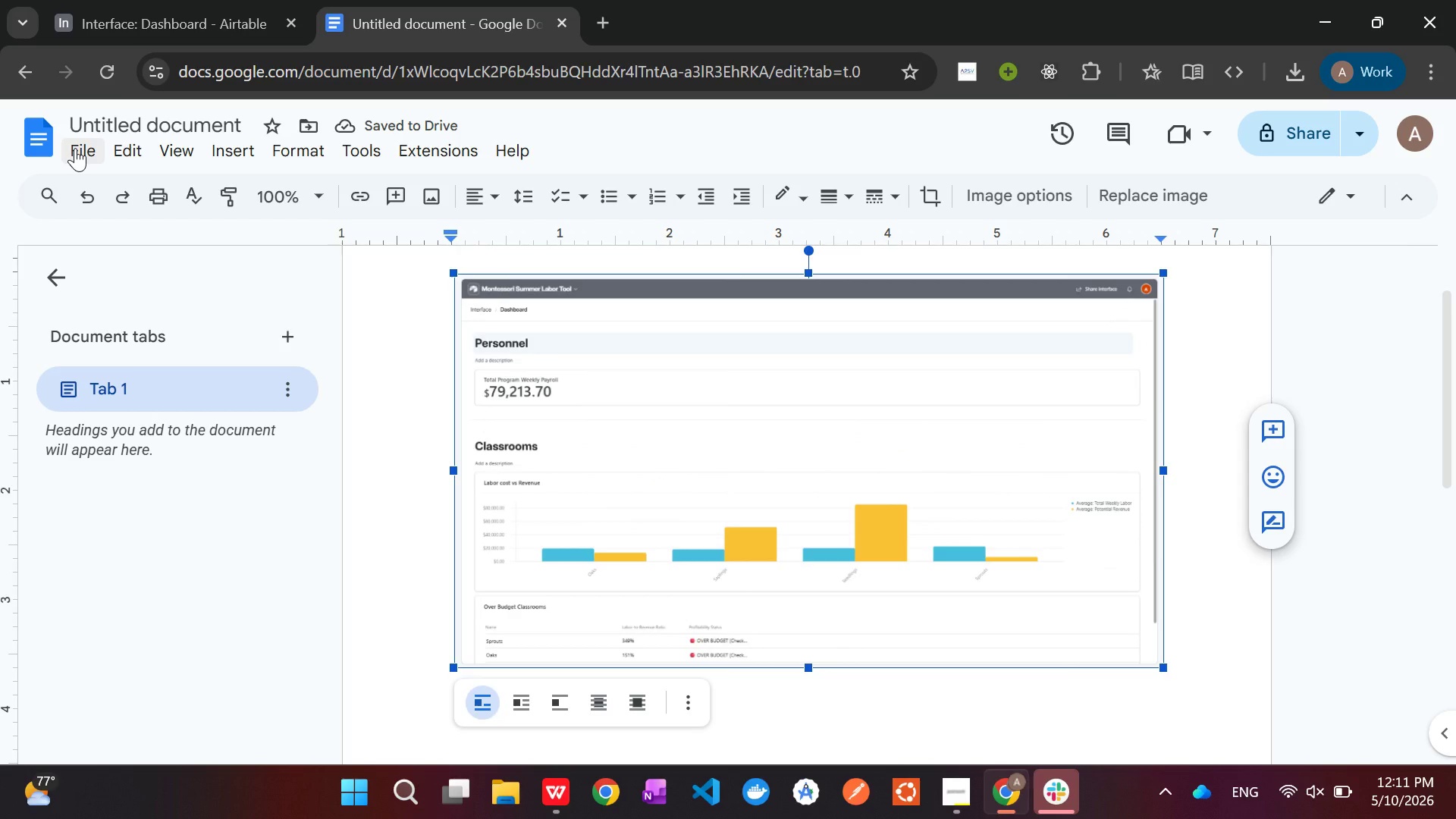 
left_click([75, 148])
 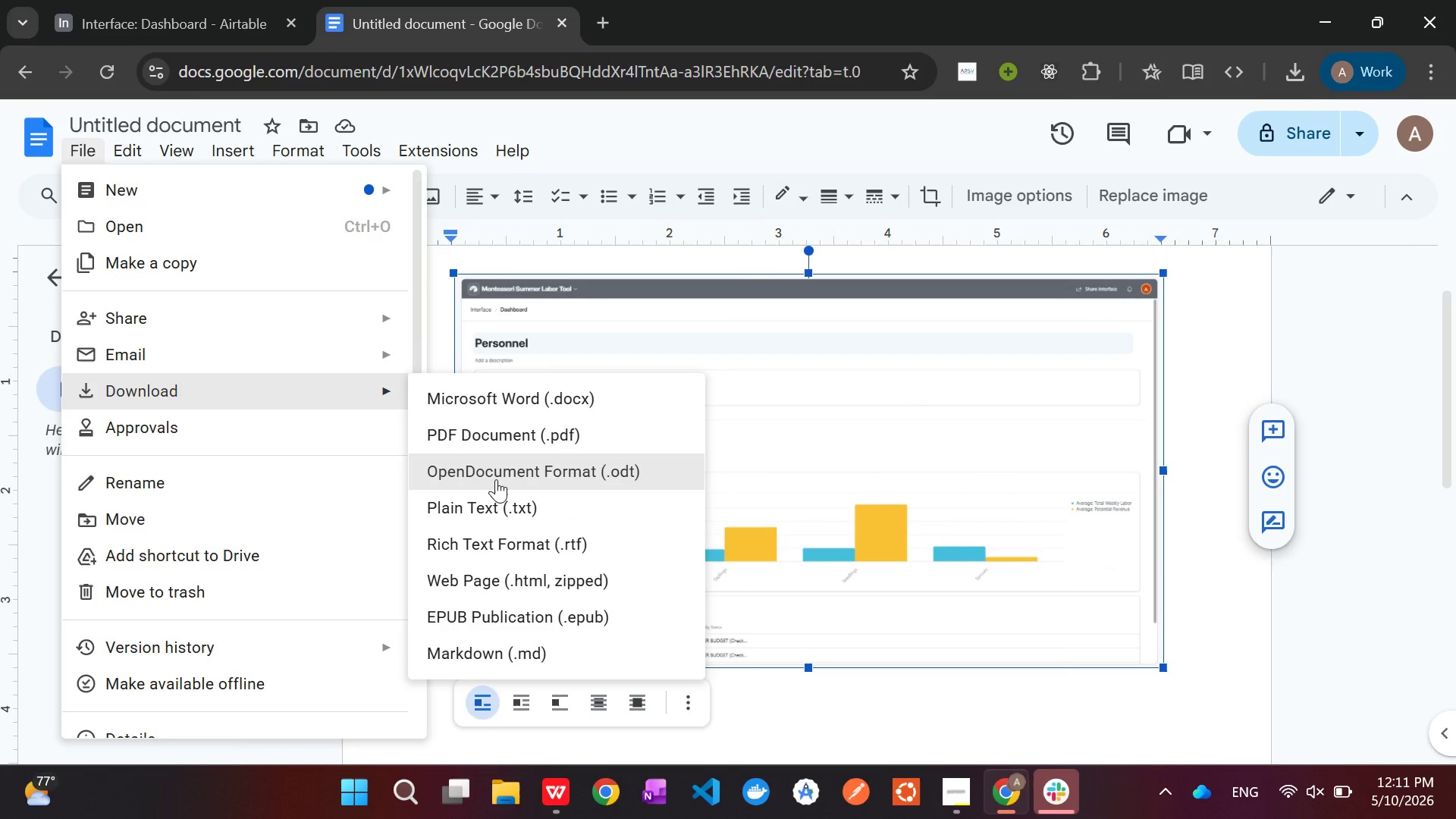 
left_click([523, 438])
 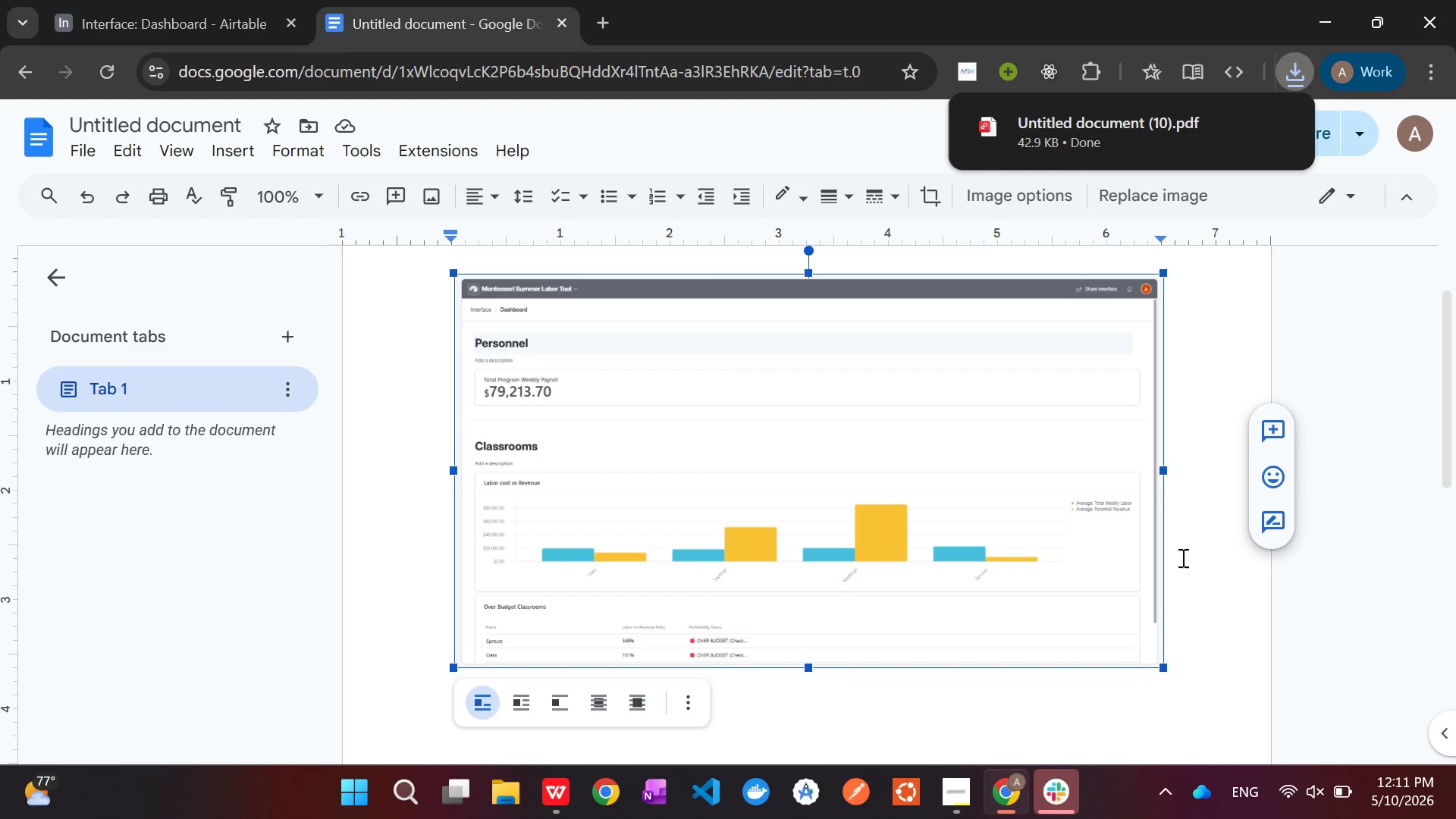 
wait(6.52)
 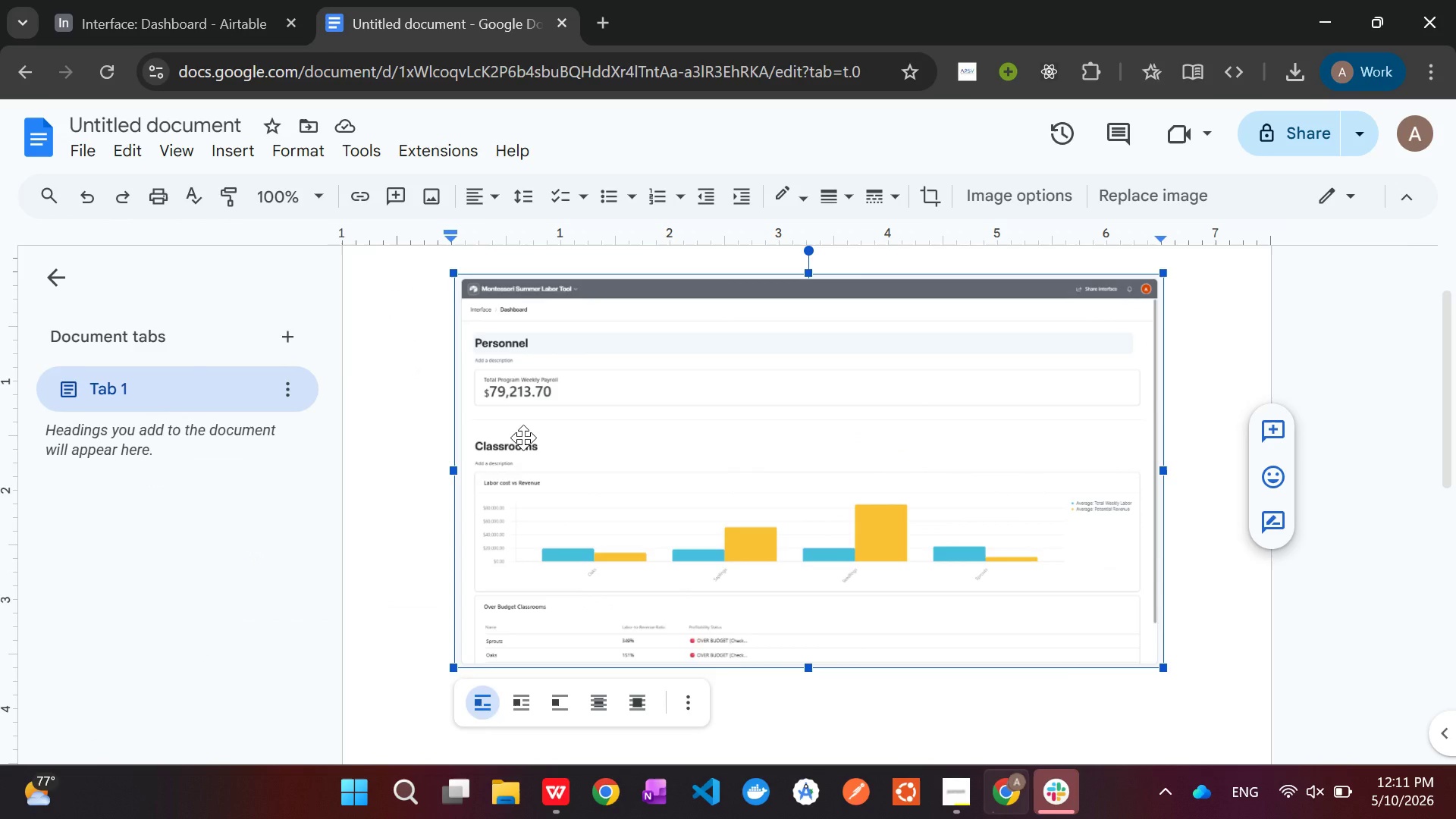 
left_click([961, 794])